 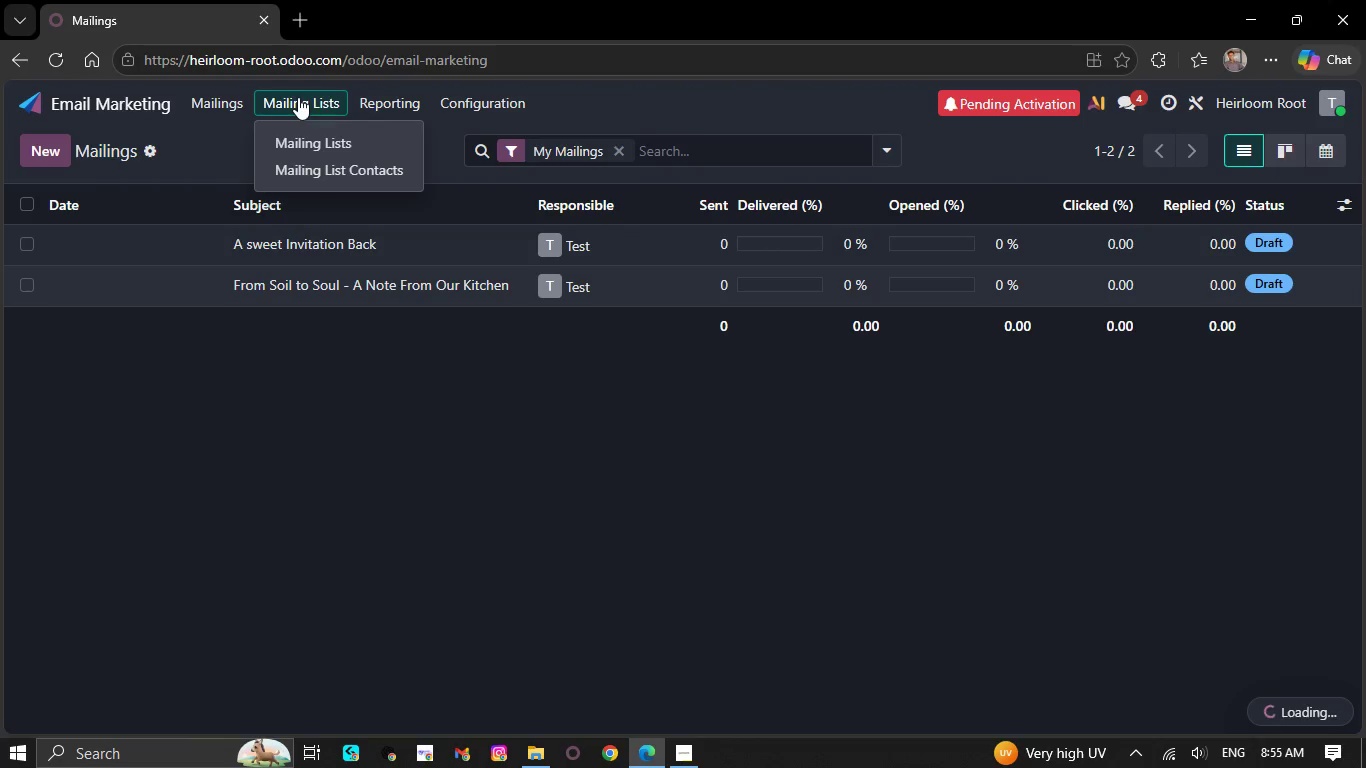 
left_click([142, 95])
 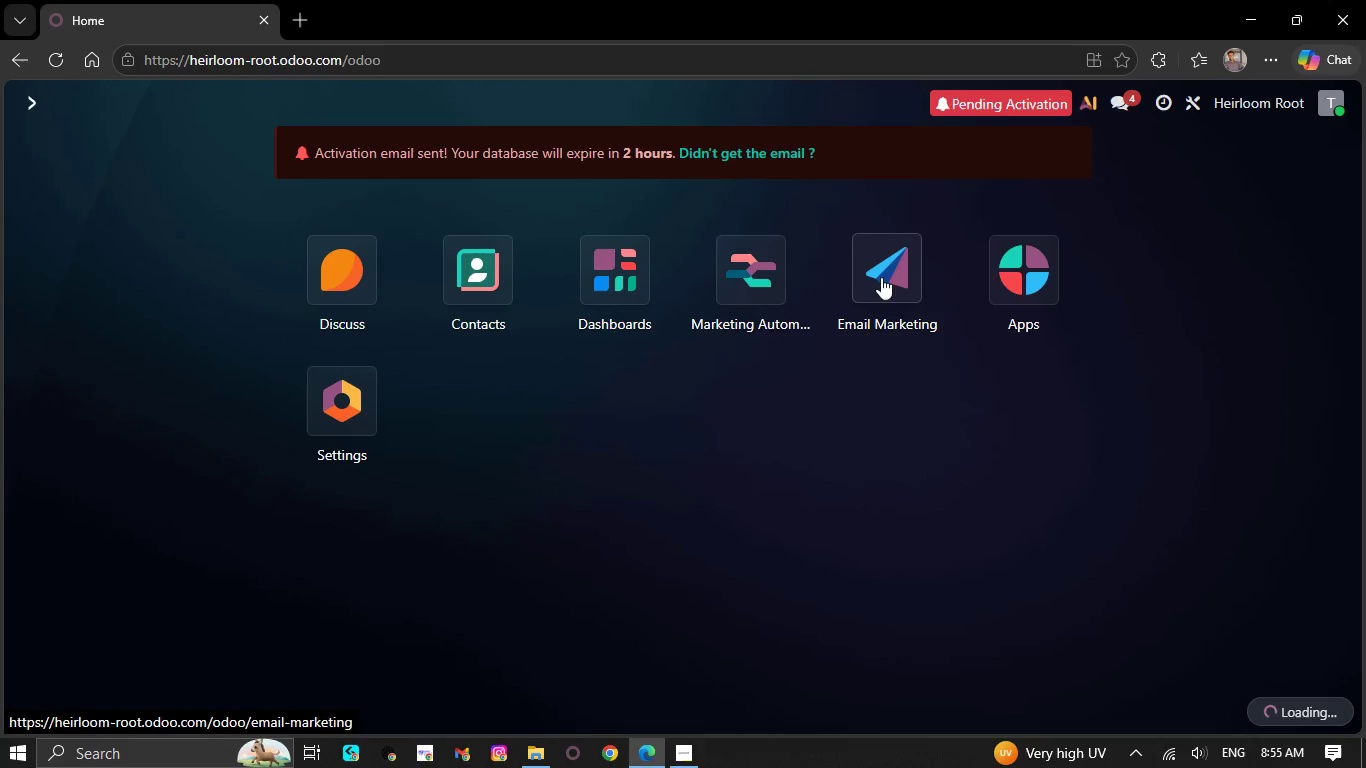 
left_click([734, 270])
 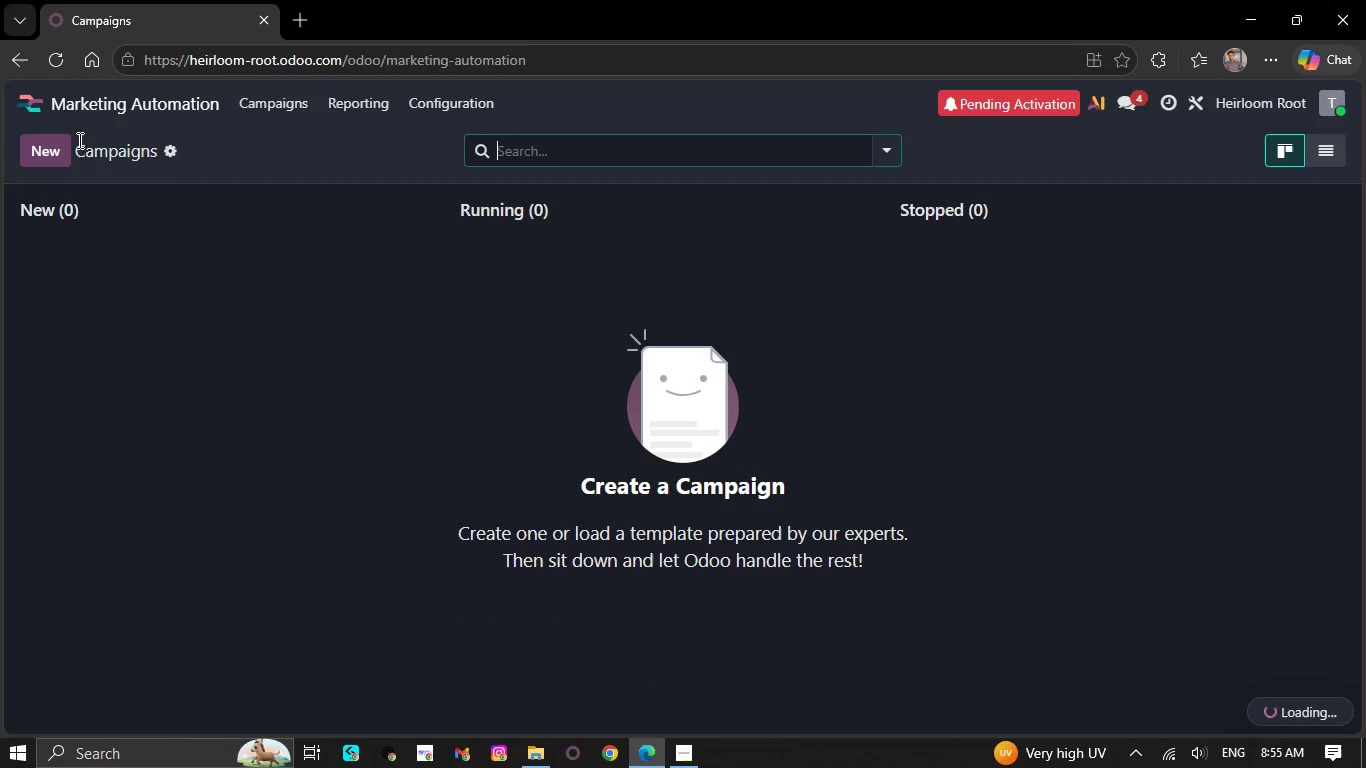 
left_click([48, 161])
 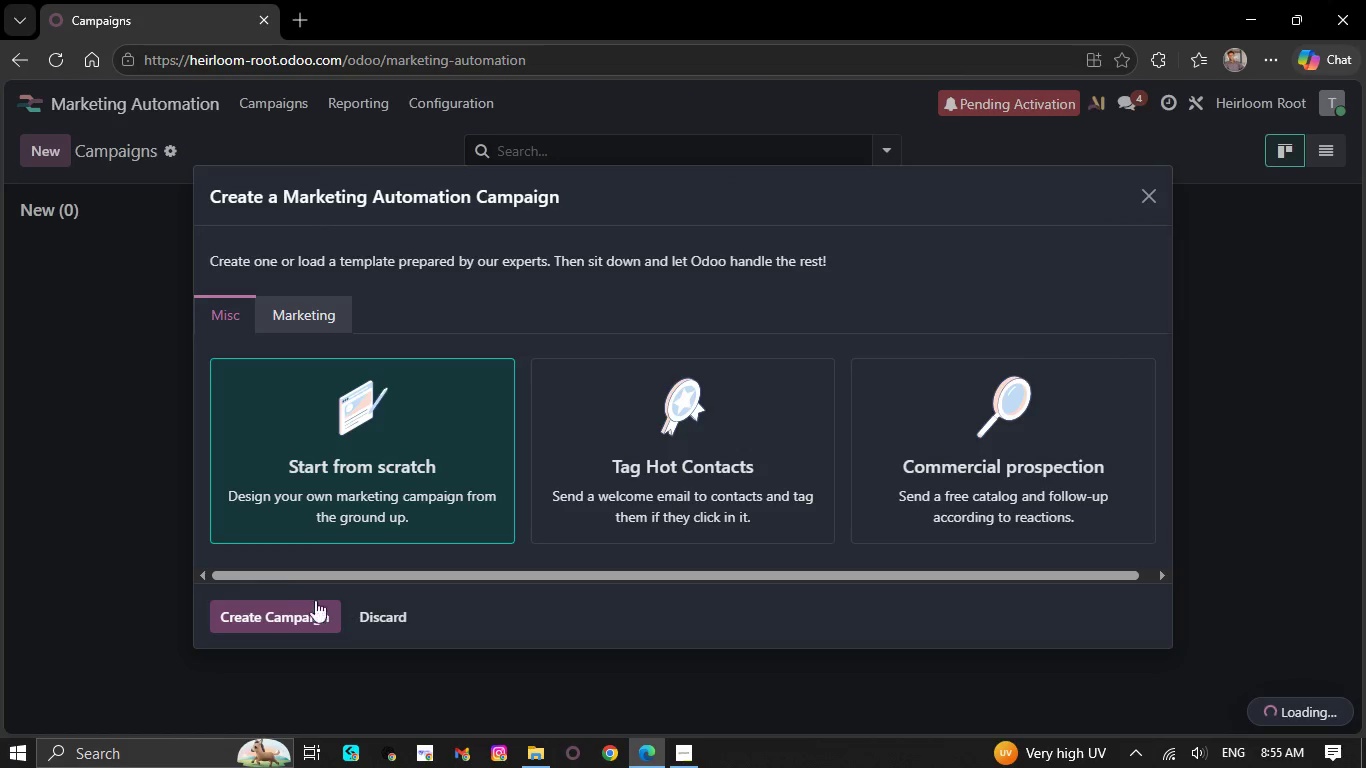 
left_click([289, 609])